 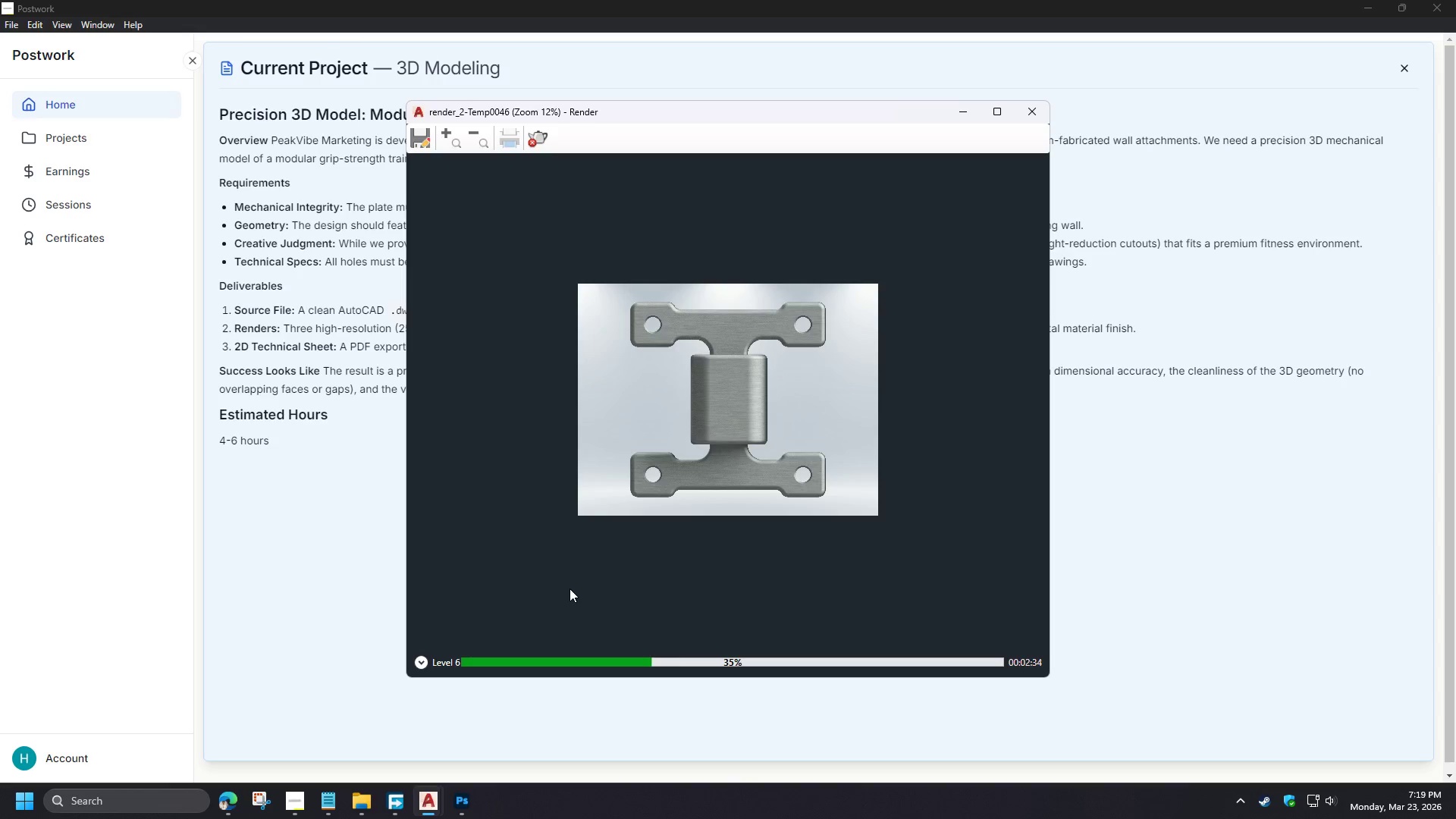 
left_click([353, 809])
 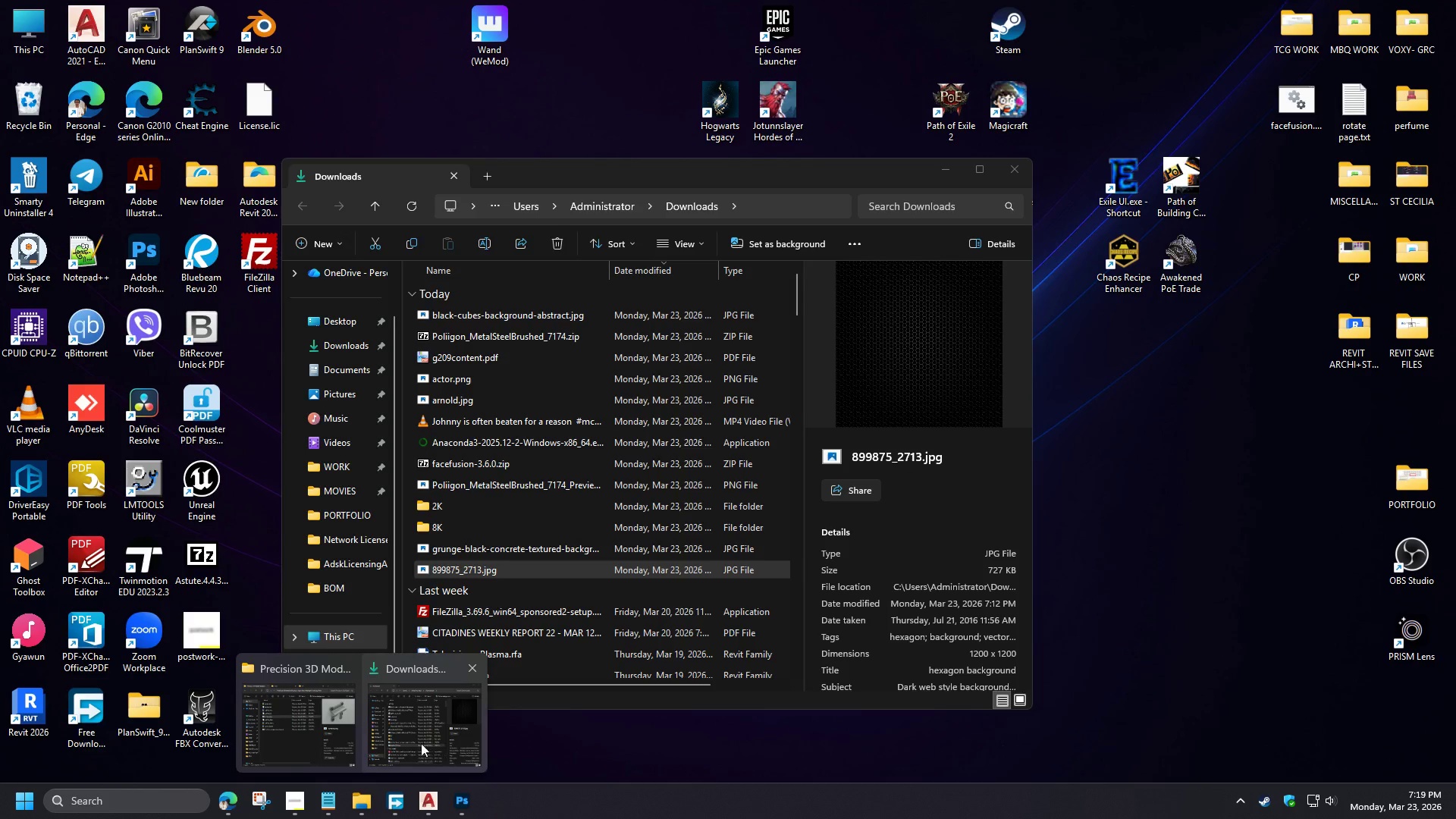 
left_click([316, 742])
 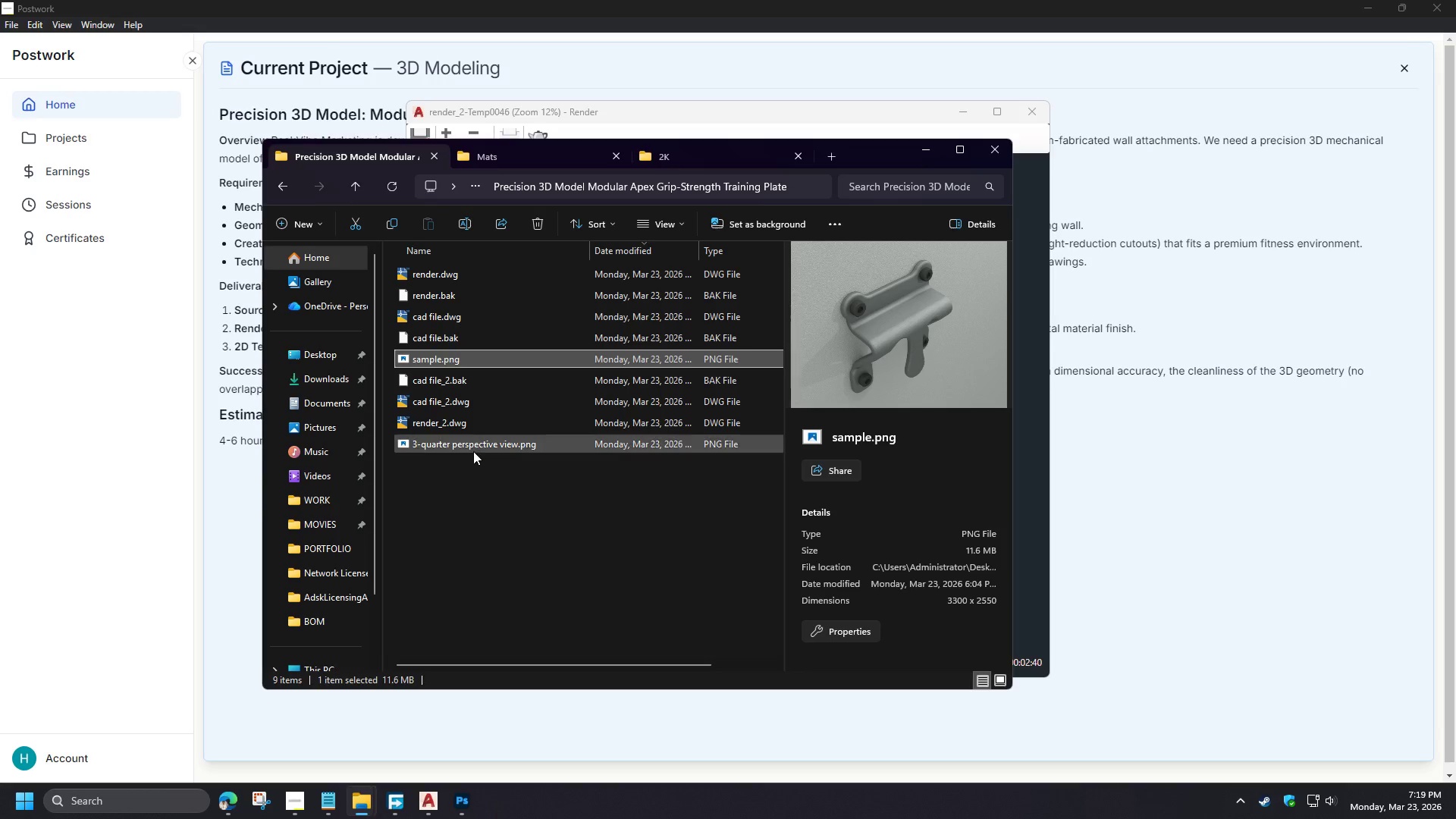 
left_click([469, 446])
 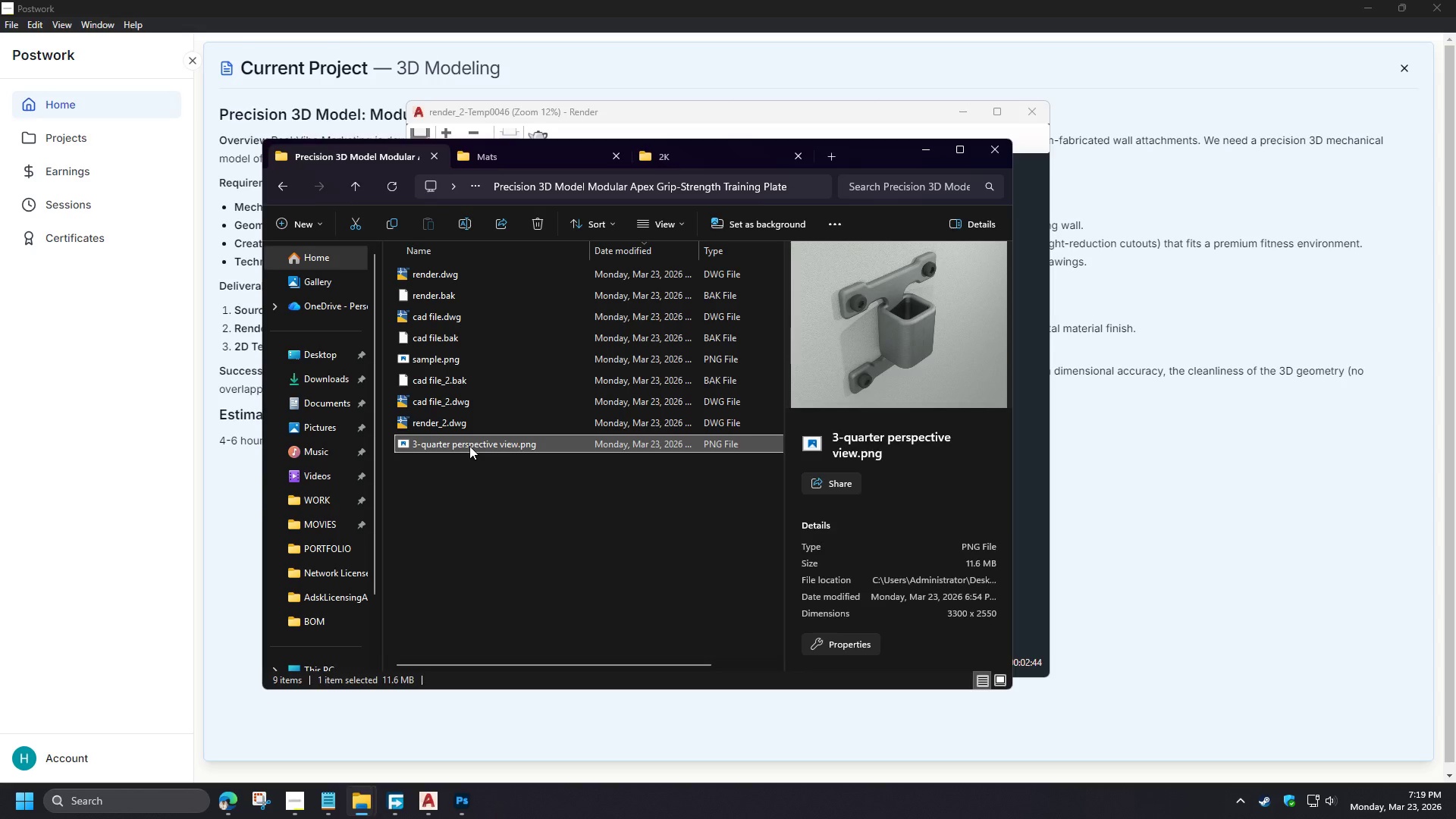 
double_click([469, 446])
 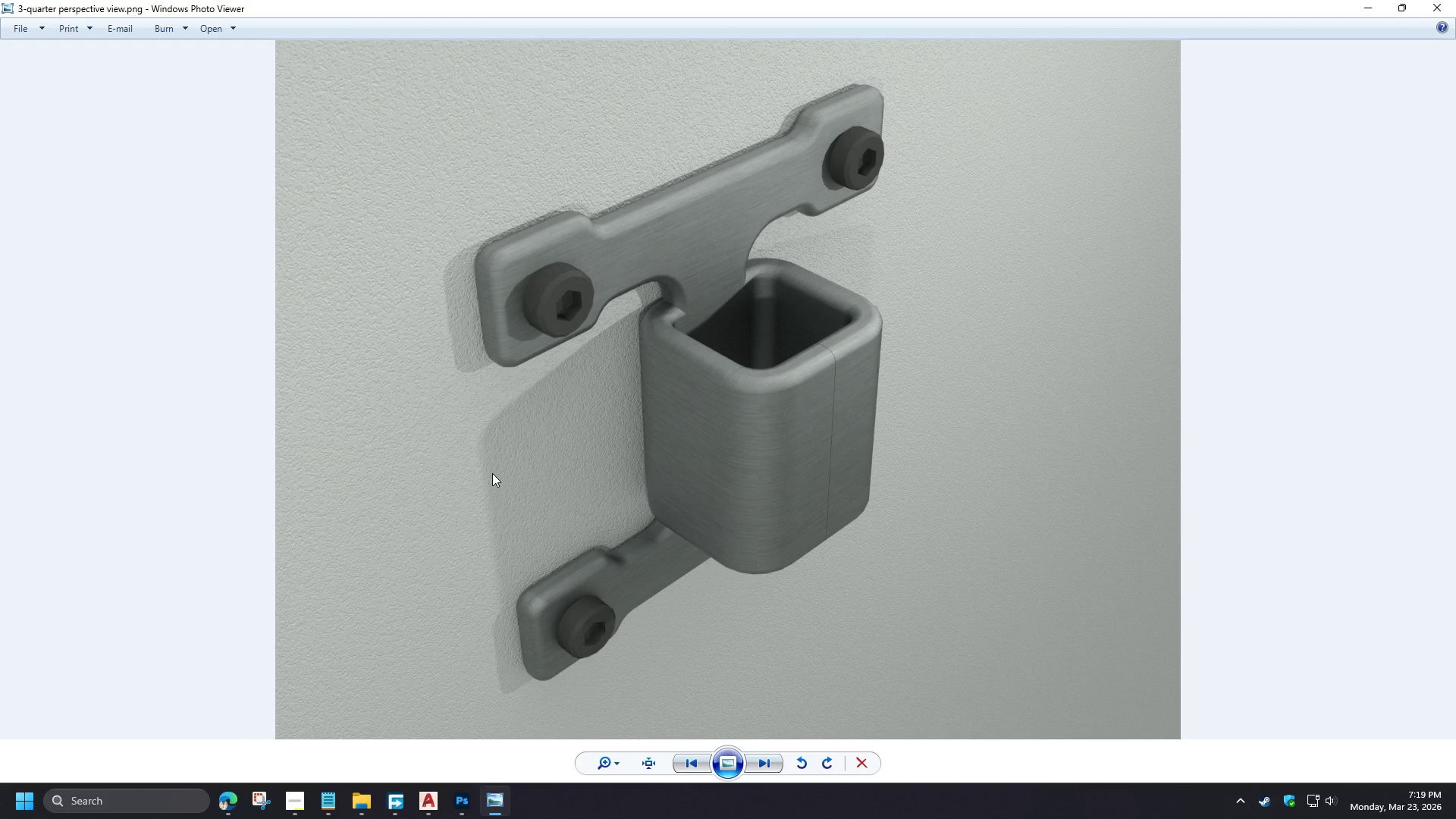 
wait(21.8)
 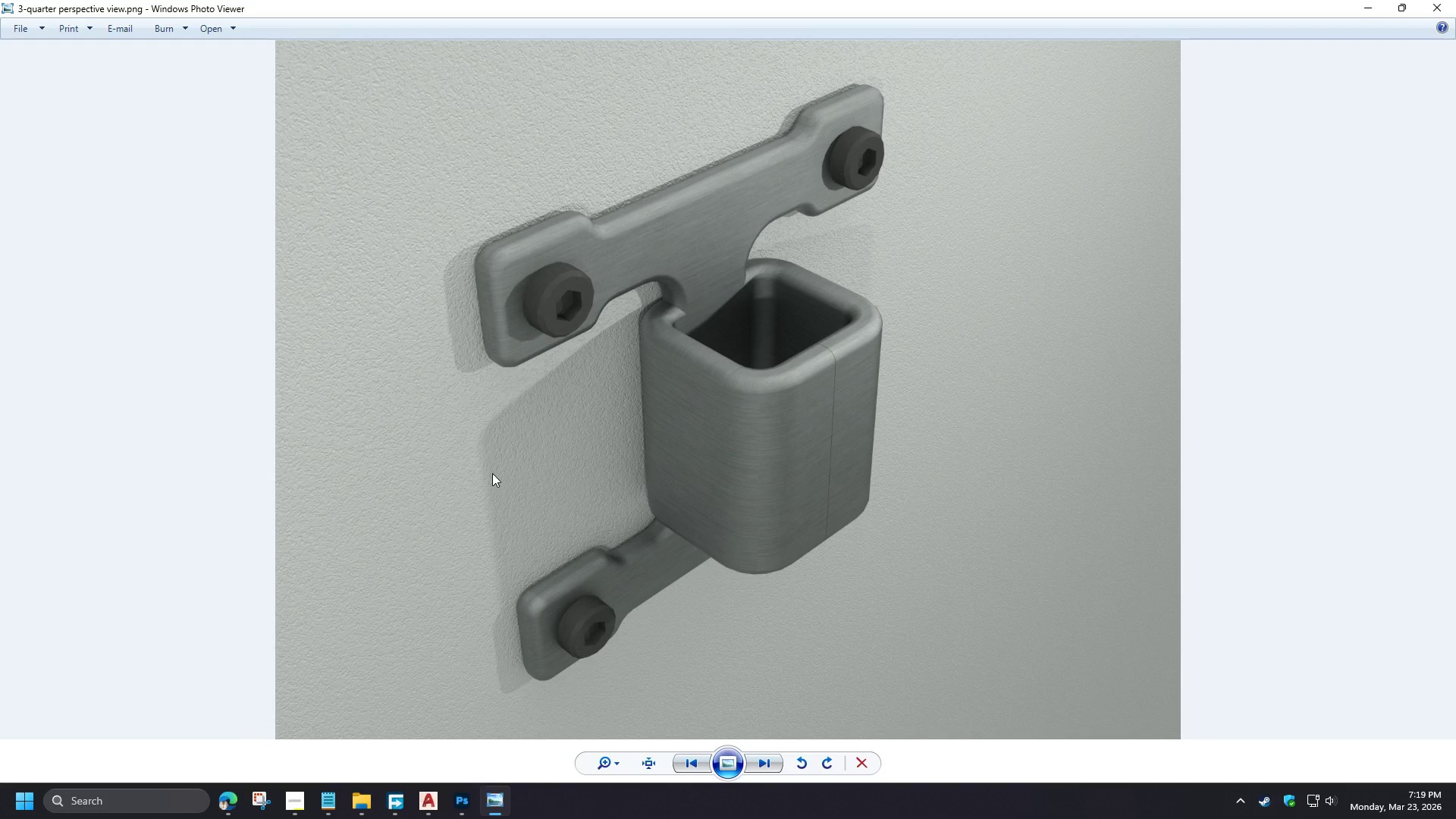 
left_click([240, 800])
 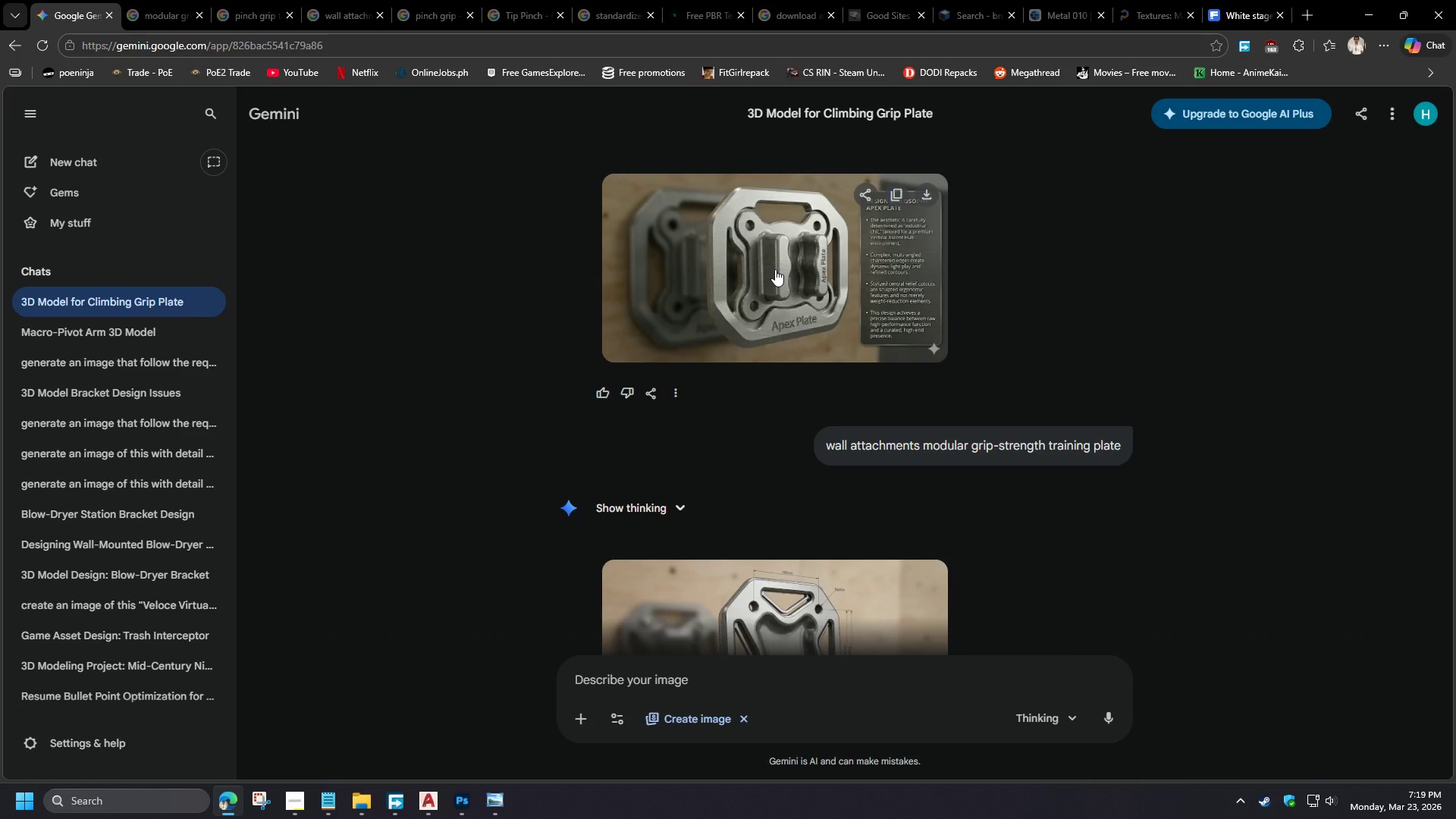 
left_click([775, 269])
 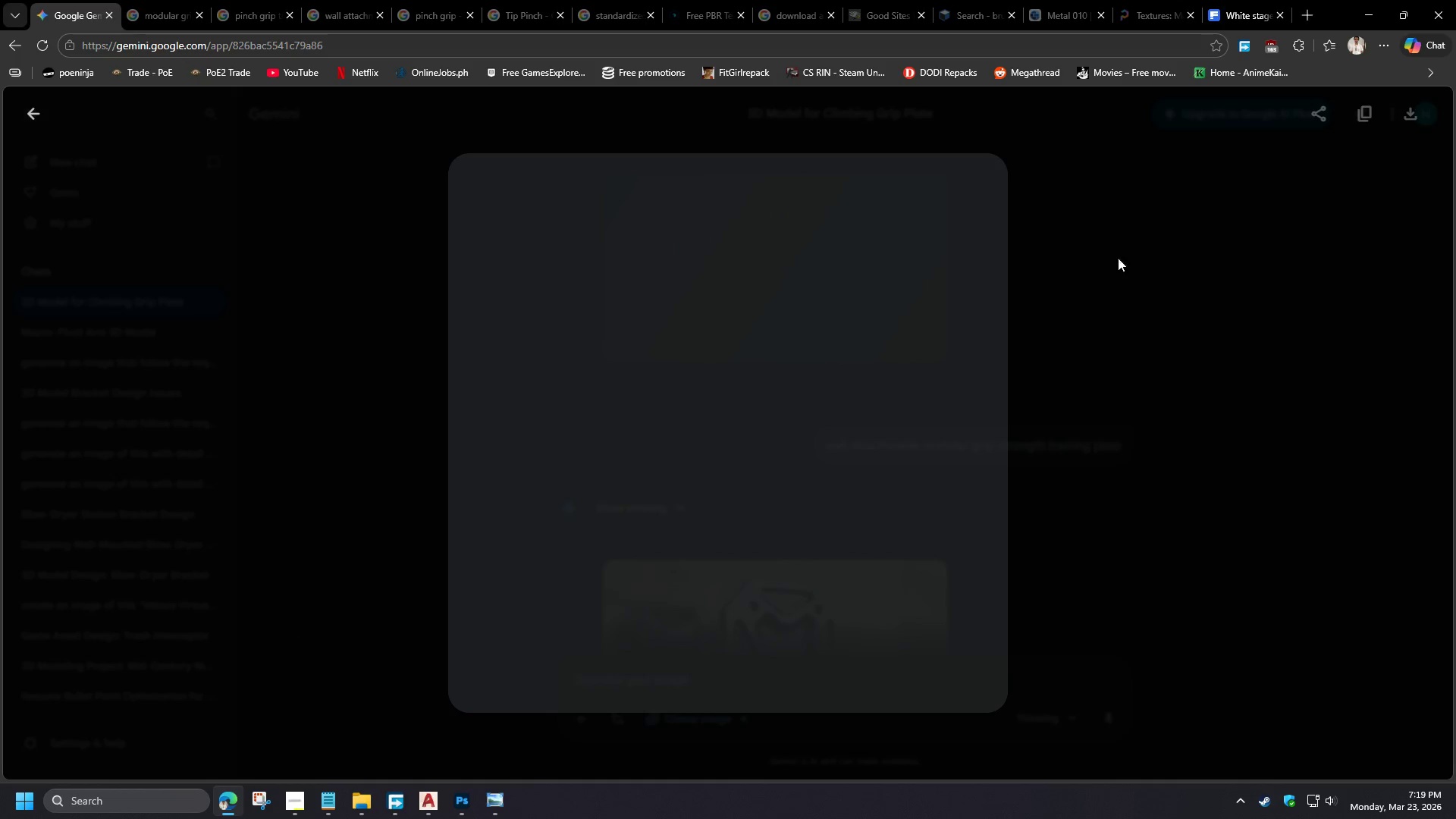 
left_click([1171, 312])
 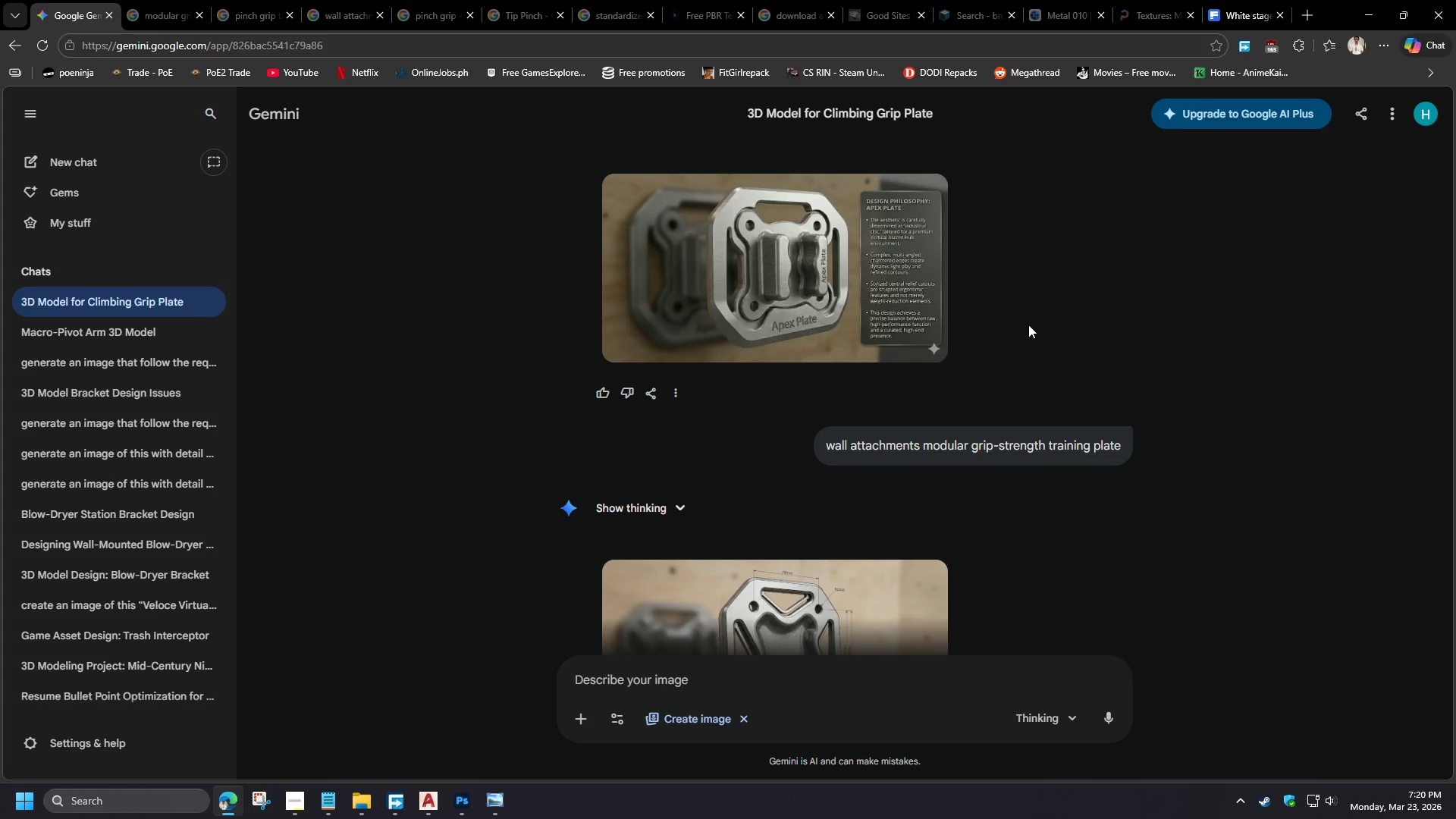 
scroll: coordinate [1024, 322], scroll_direction: up, amount: 9.0
 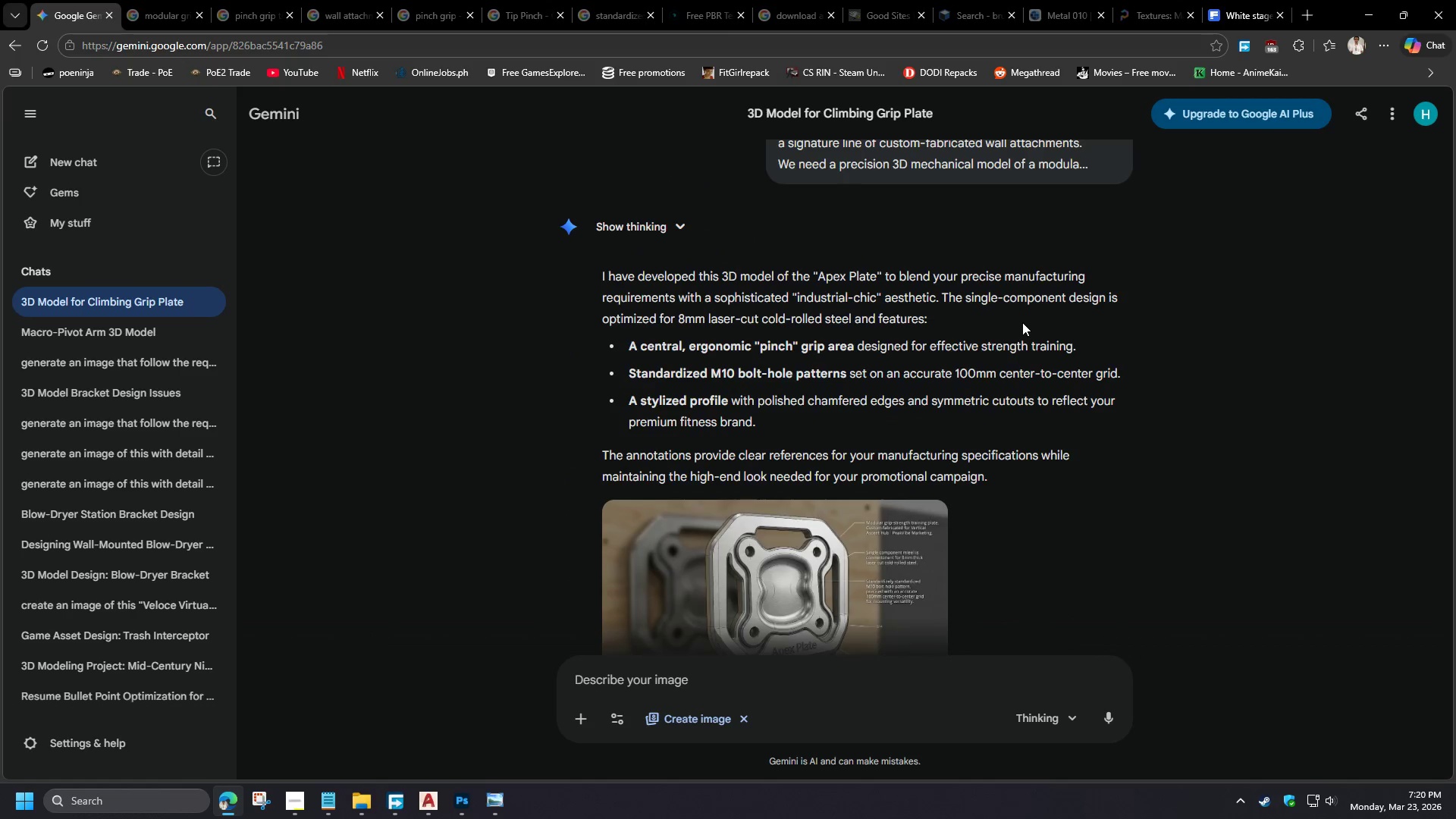 
scroll: coordinate [1018, 325], scroll_direction: down, amount: 1.0
 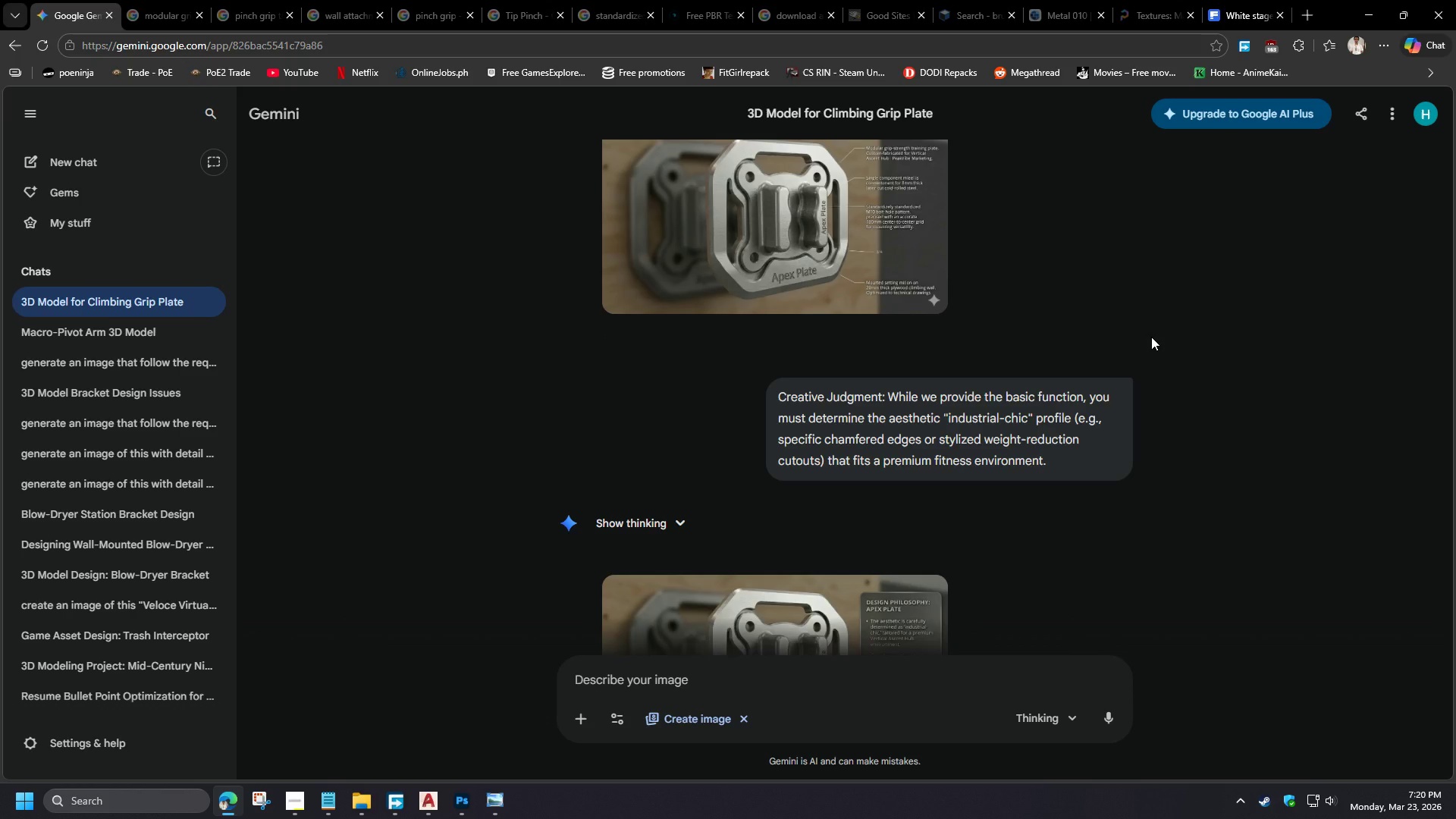 
wait(15.73)
 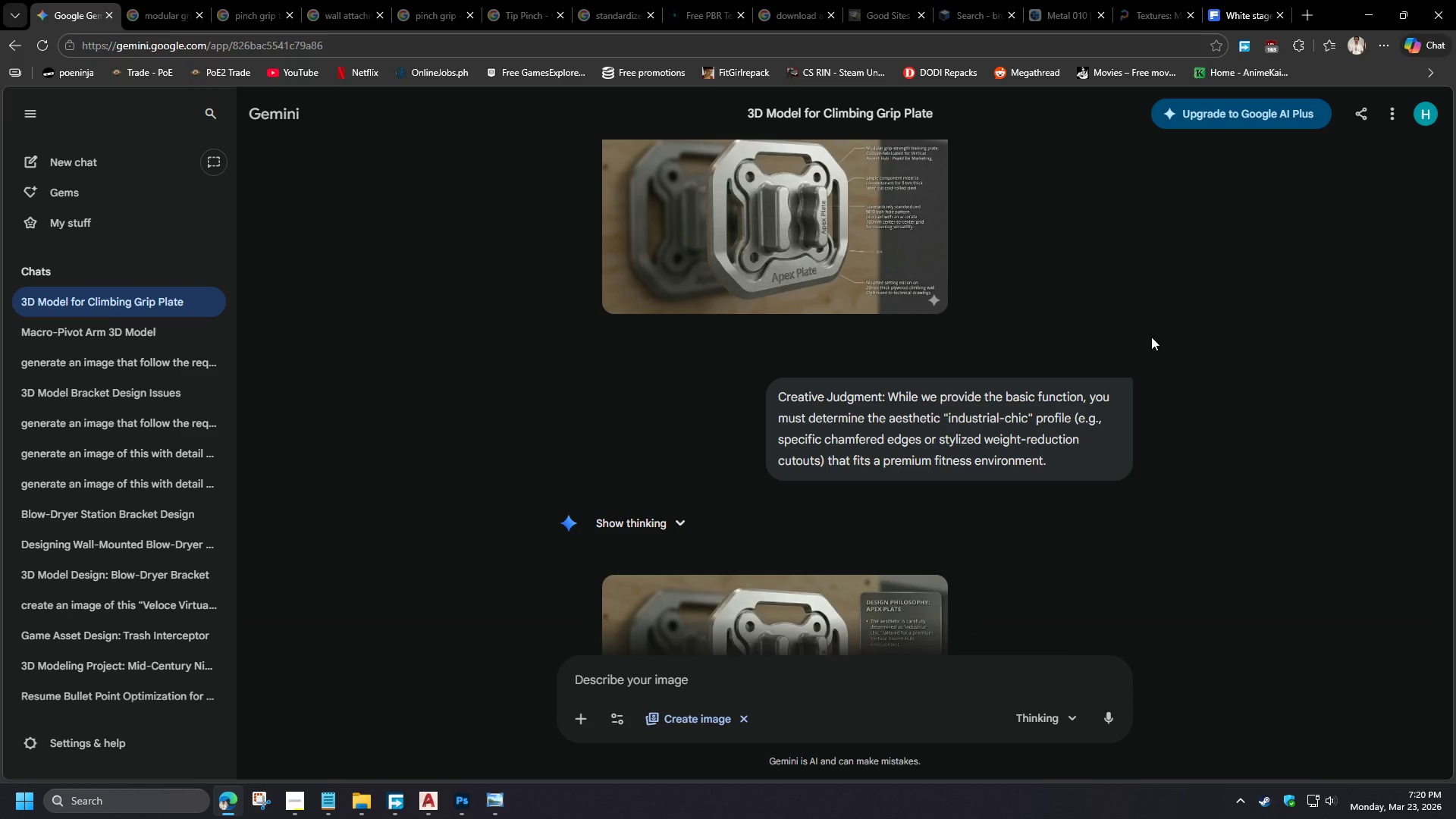 
left_click([434, 797])
 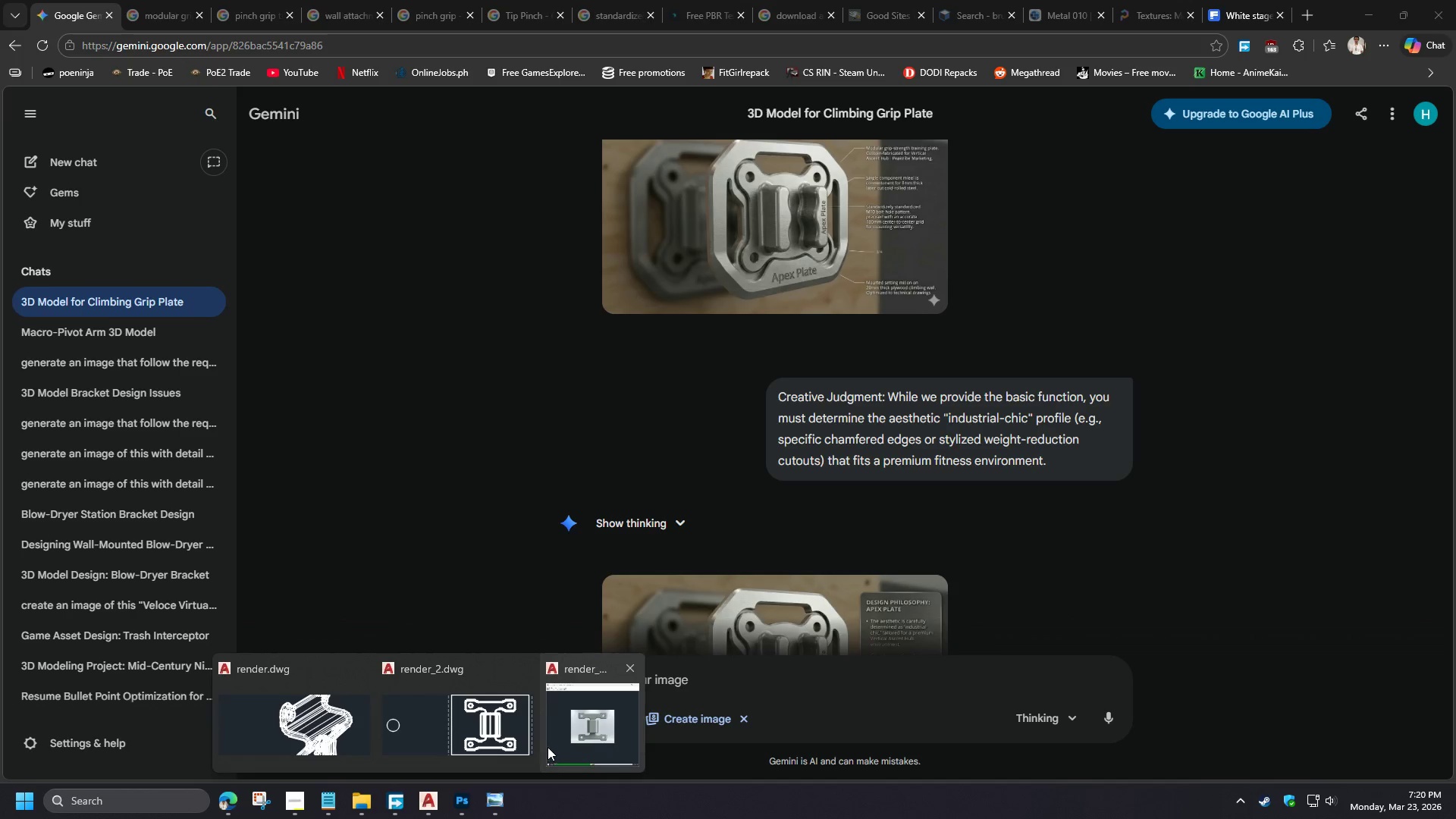 
left_click([576, 735])
 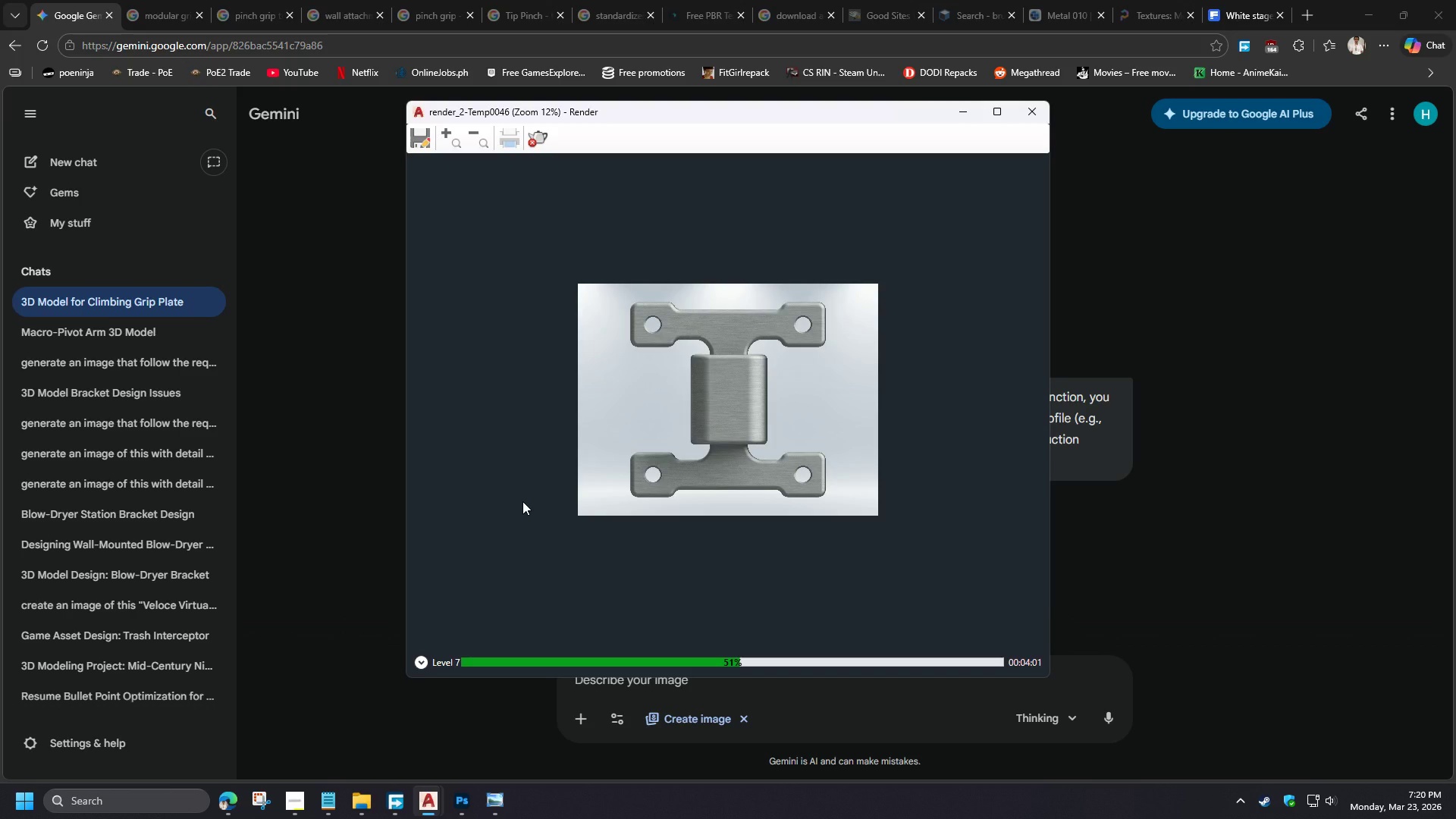 
wait(28.59)
 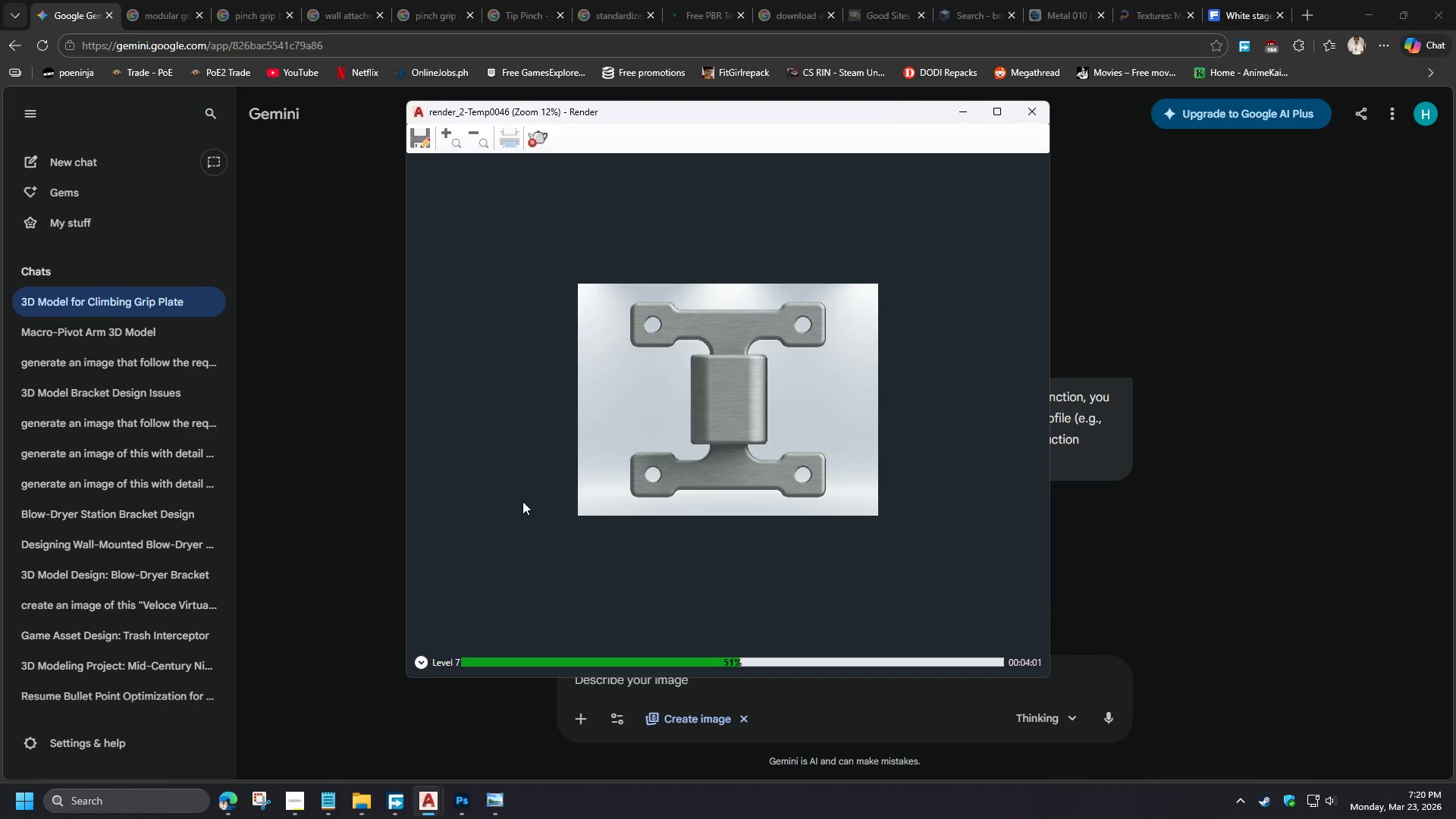 
left_click([296, 809])
 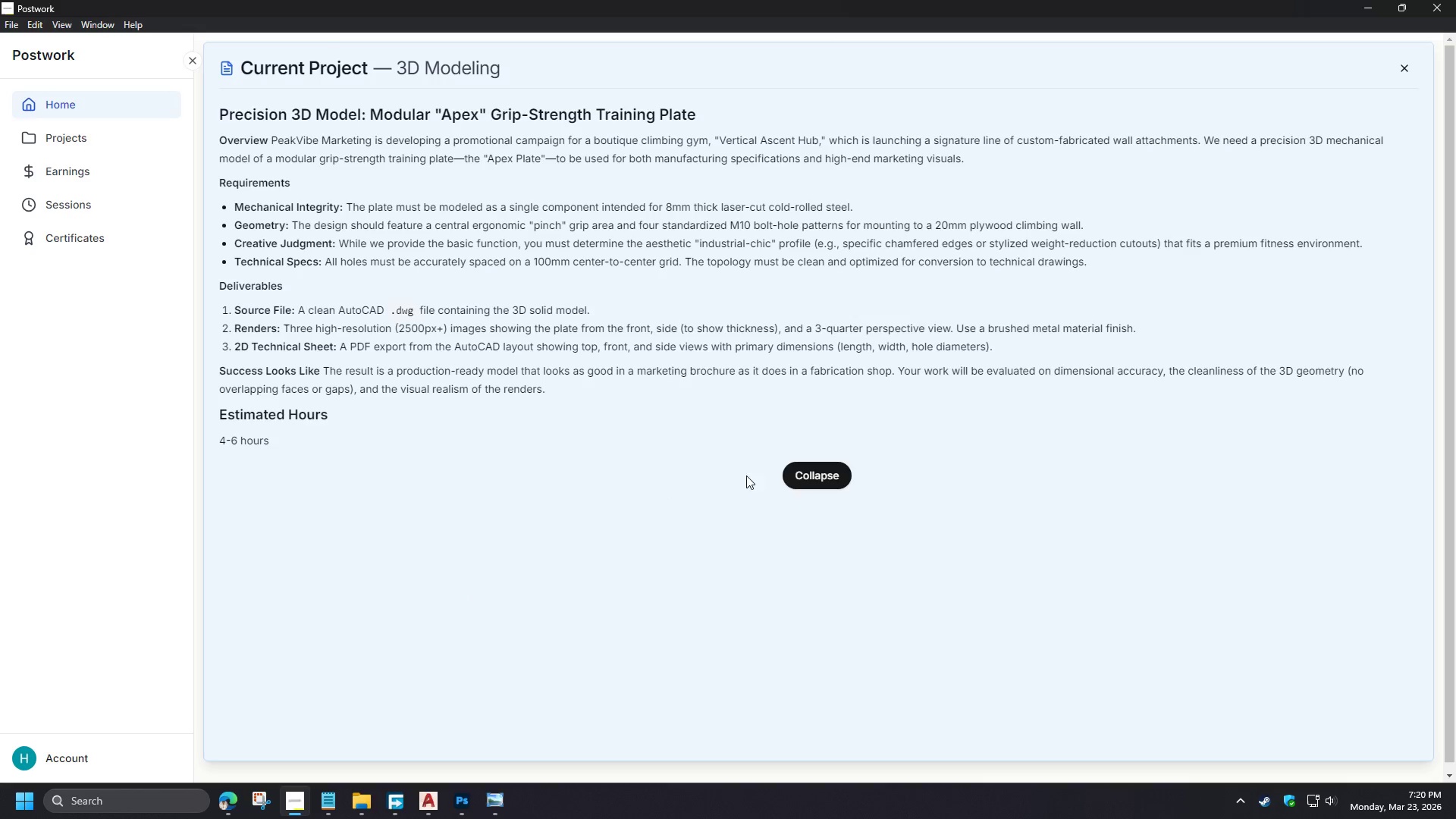 
left_click([814, 478])
 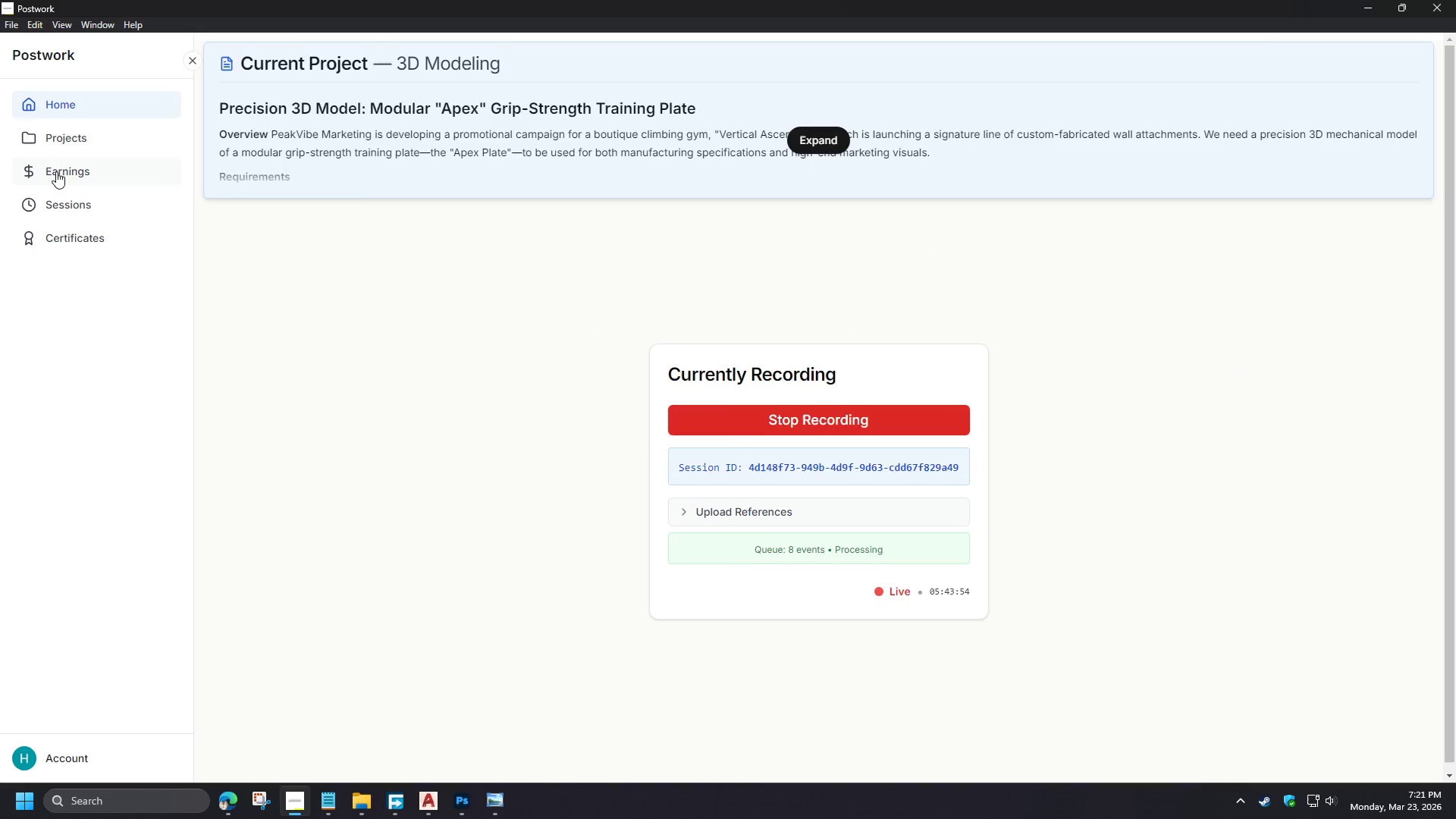 
wait(7.19)
 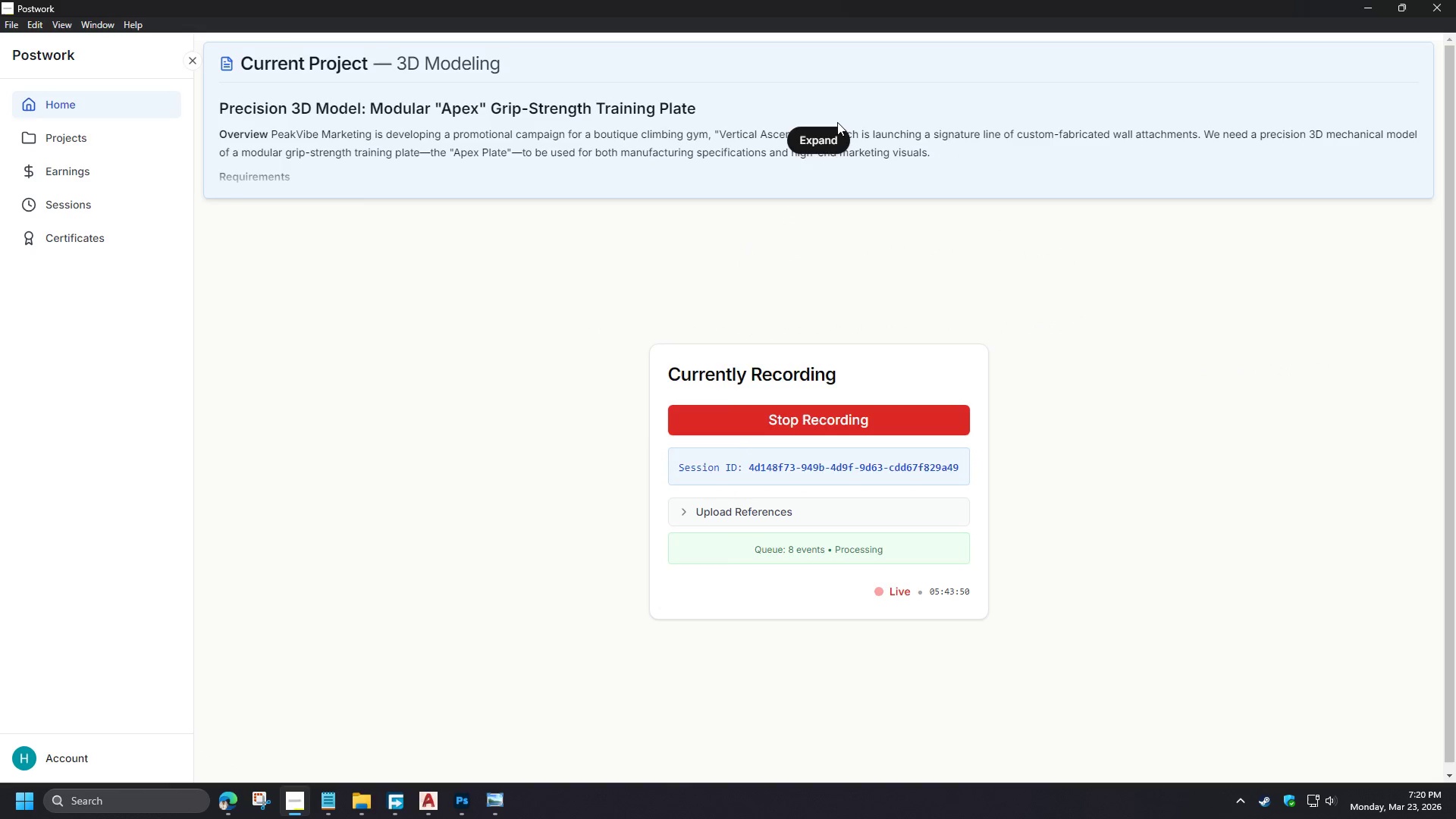 
left_click([818, 141])